 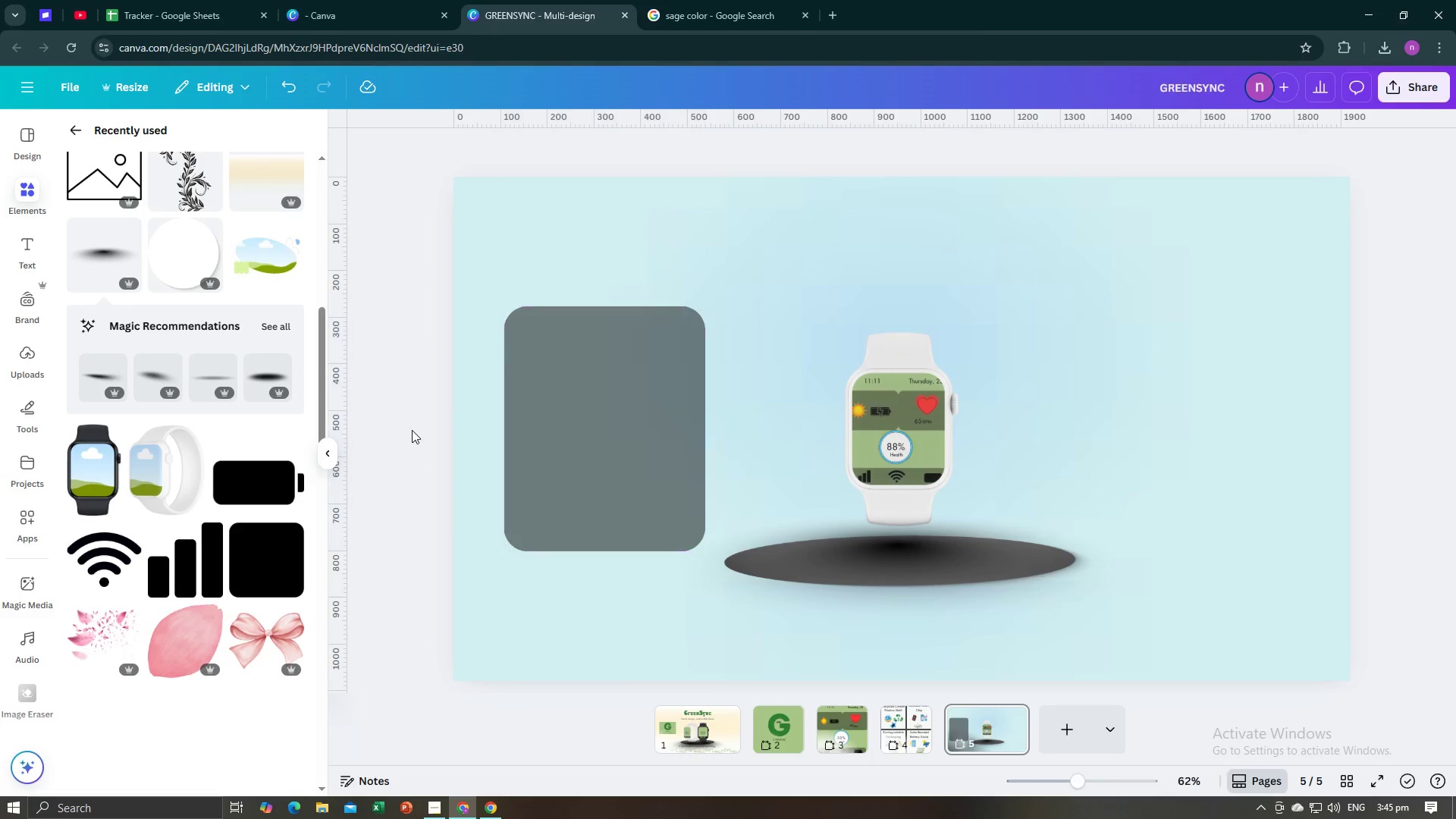 
key(Control+V)
 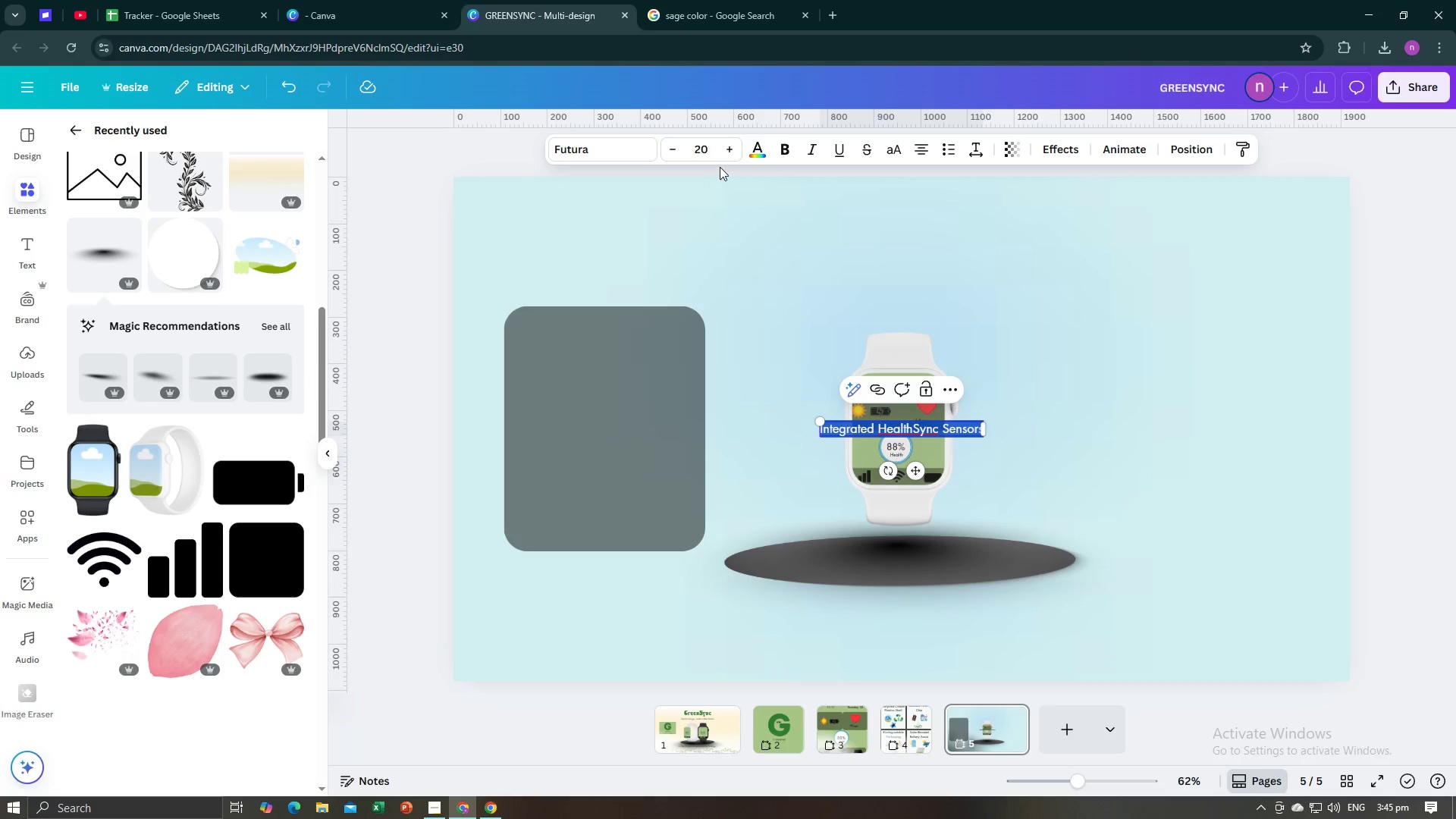 
left_click([728, 153])
 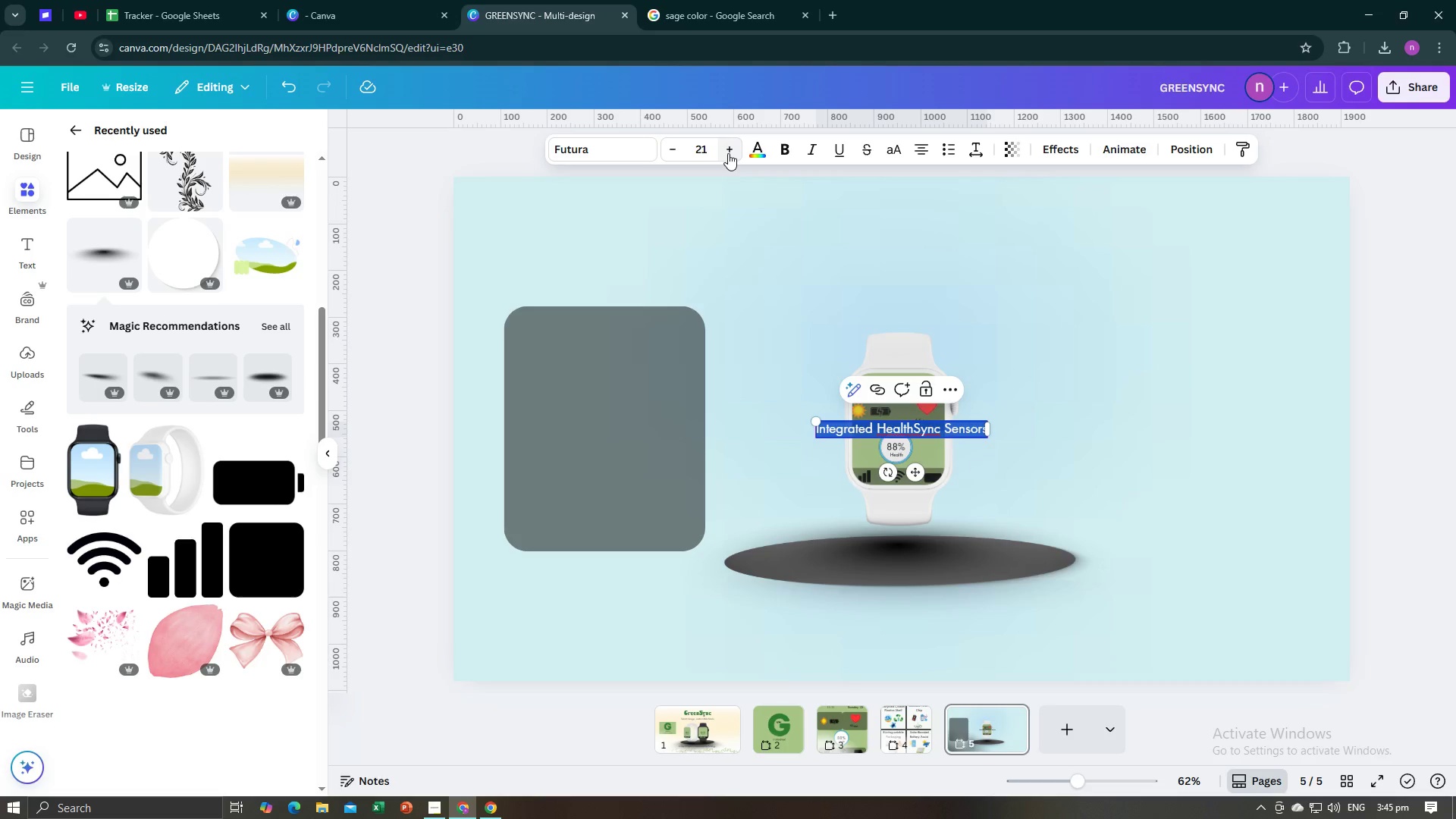 
left_click([728, 153])
 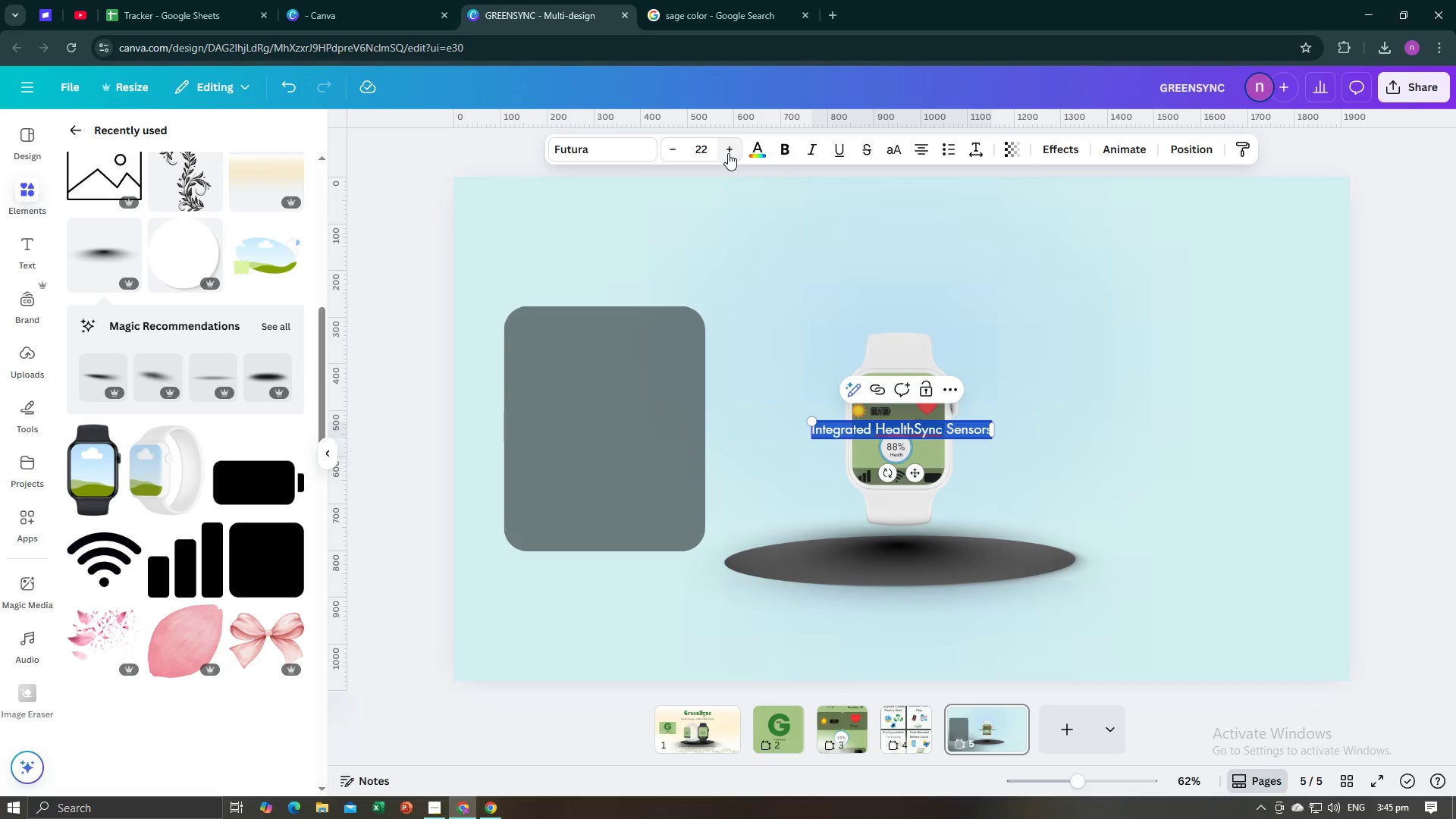 
left_click([728, 153])
 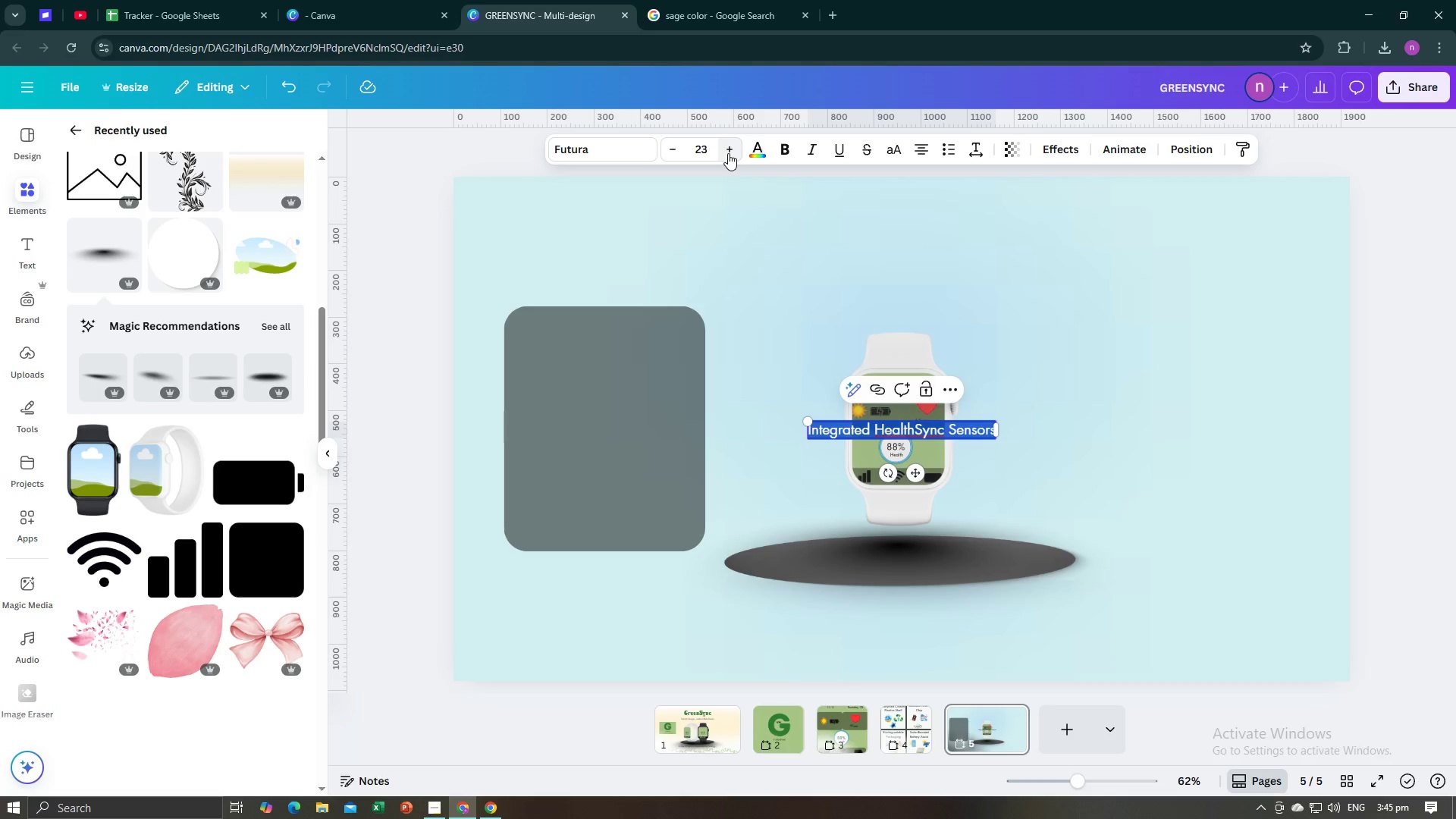 
double_click([728, 153])
 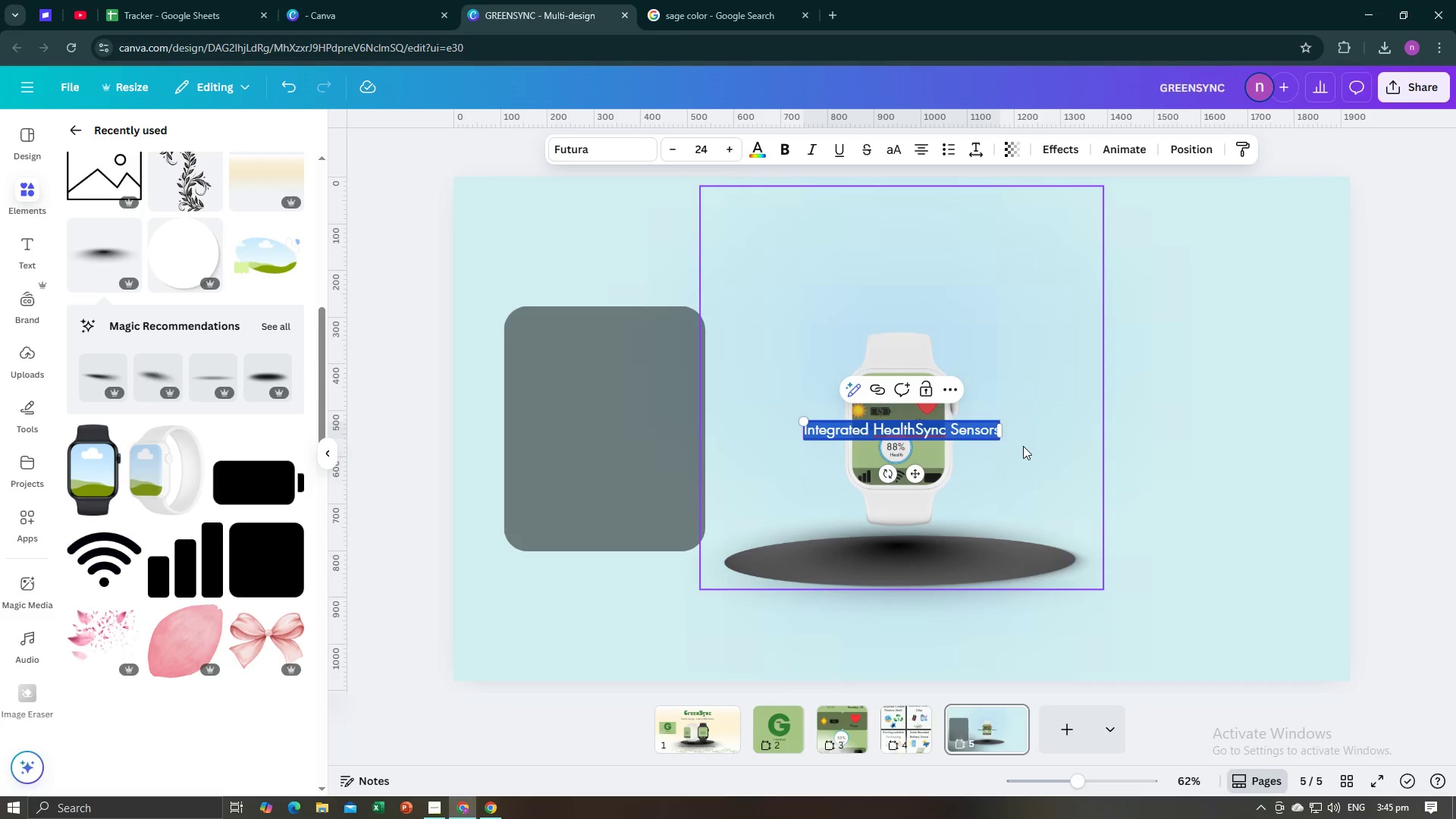 
left_click([1023, 446])
 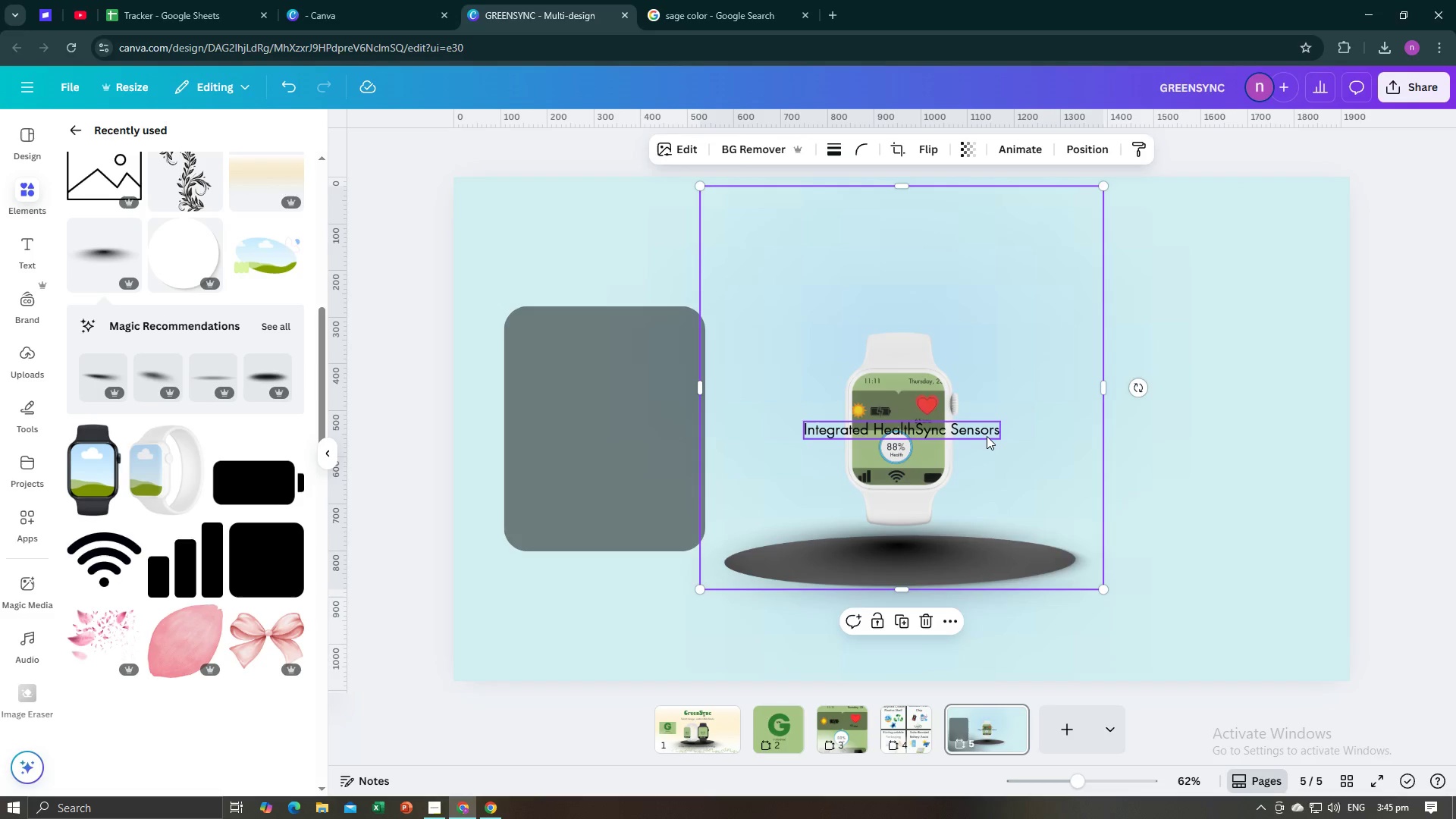 
left_click([987, 436])
 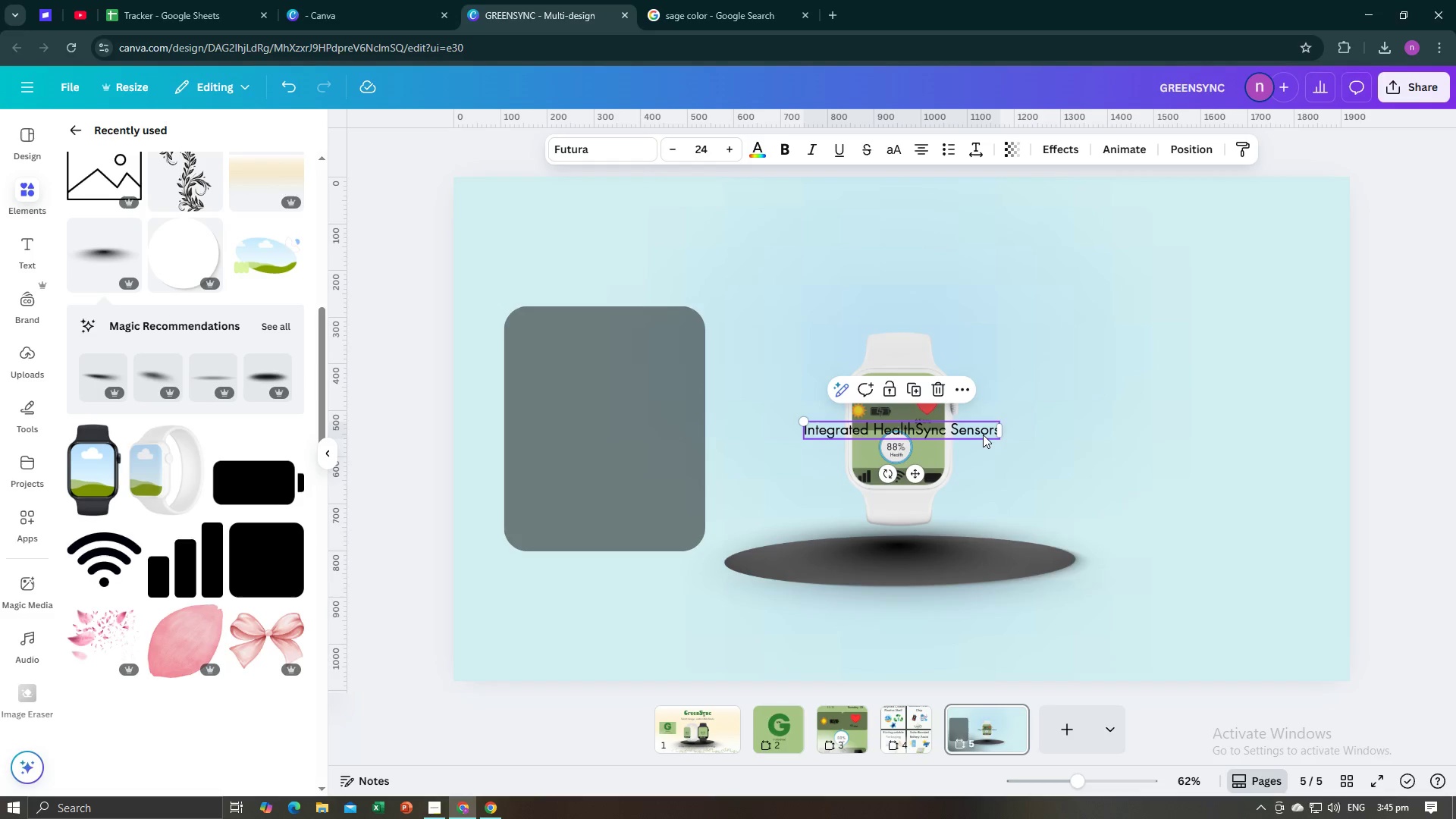 
left_click_drag(start_coordinate=[983, 435], to_coordinate=[701, 372])
 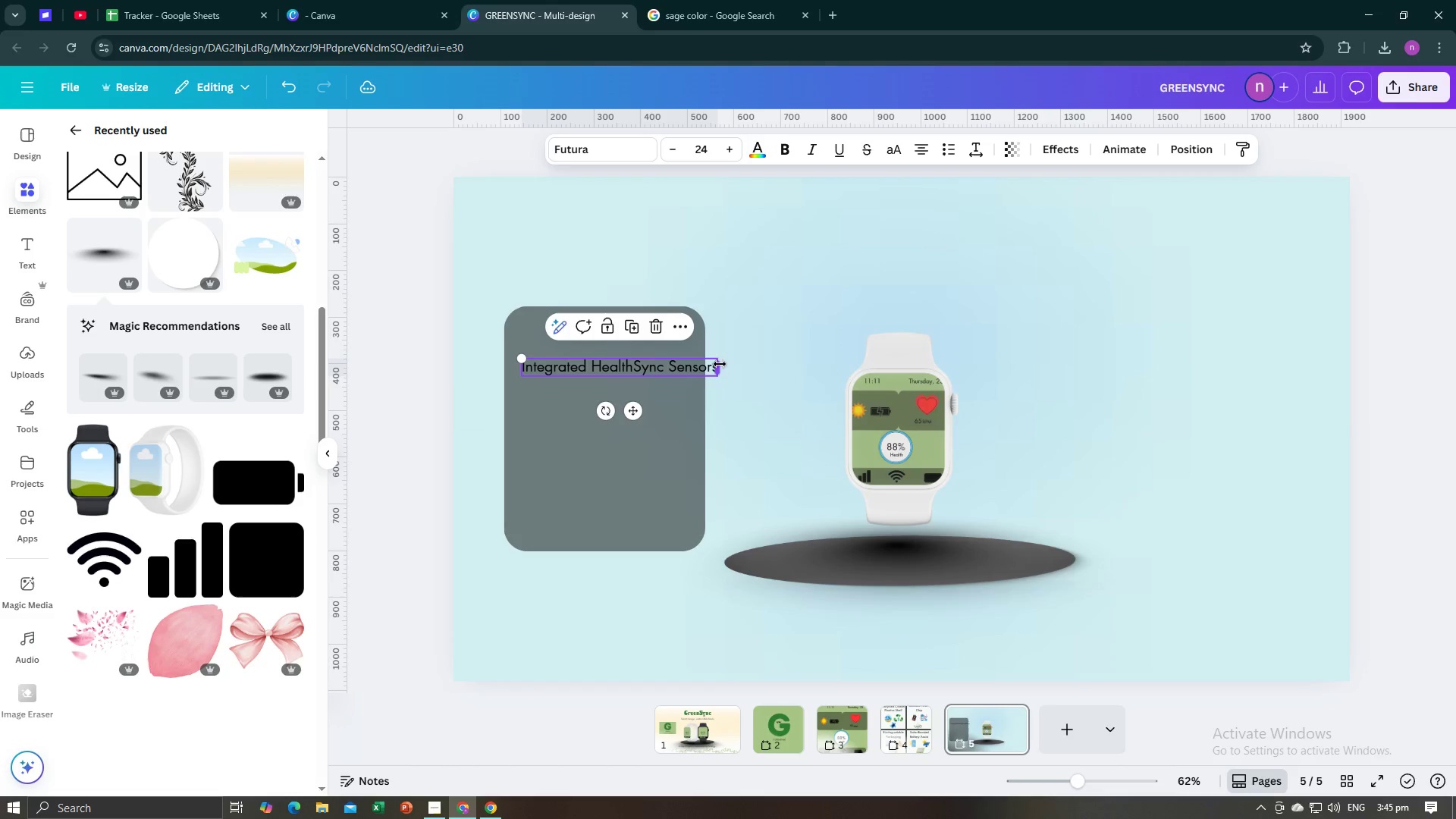 
left_click_drag(start_coordinate=[718, 366], to_coordinate=[703, 373])
 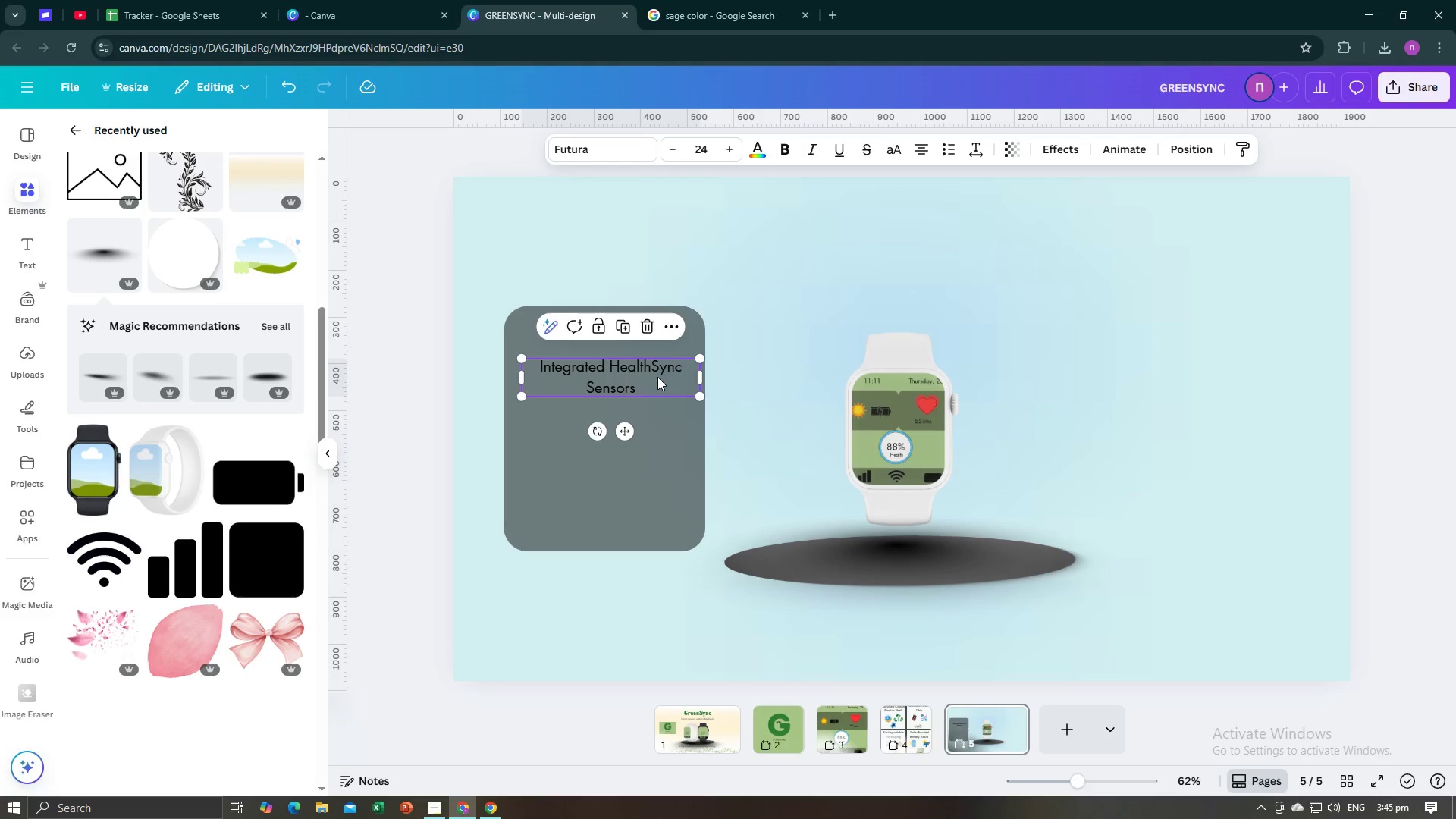 
left_click_drag(start_coordinate=[657, 377], to_coordinate=[665, 377])
 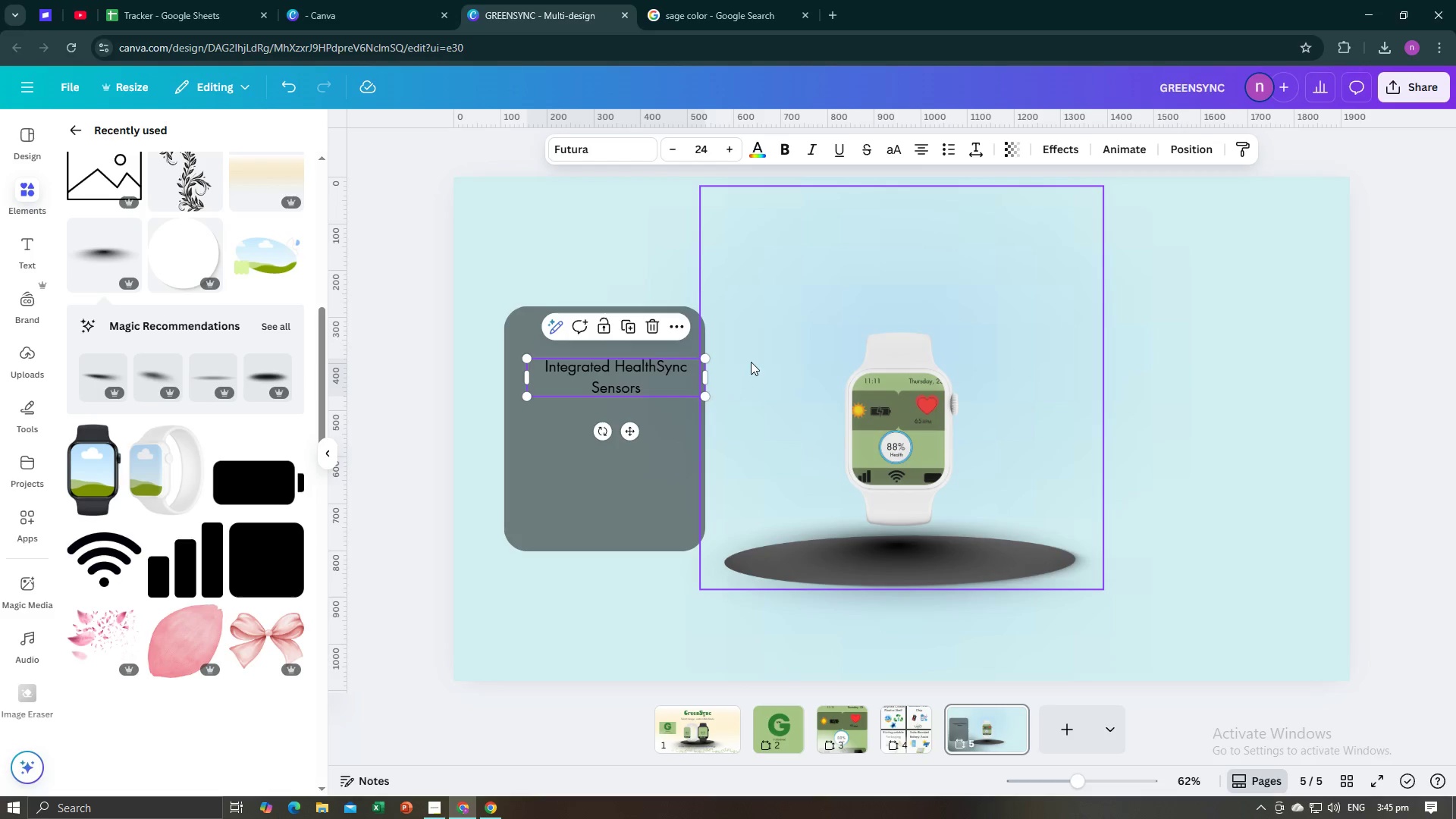 
left_click([752, 362])